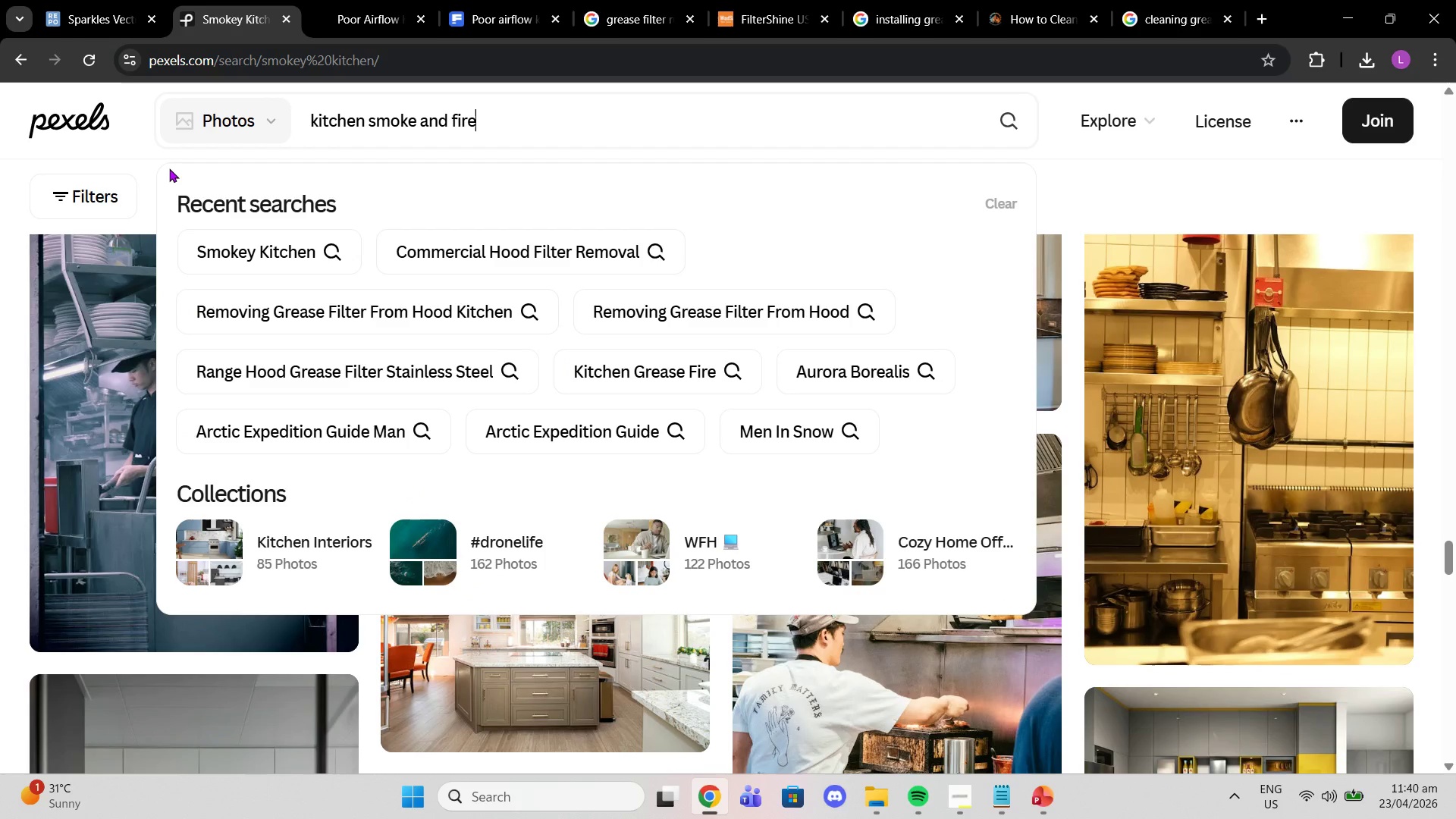 
key(Enter)
 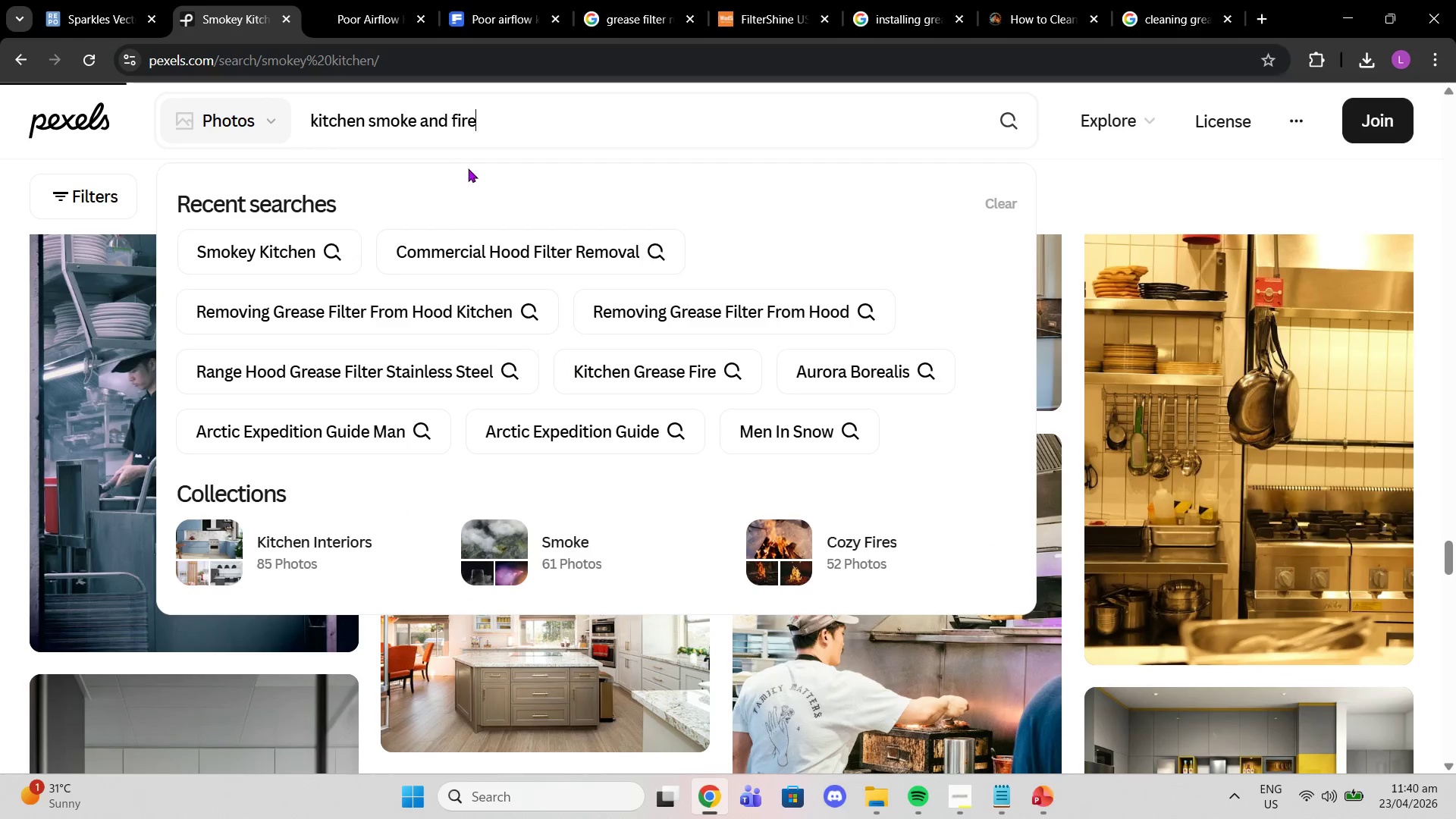 
left_click_drag(start_coordinate=[479, 127], to_coordinate=[171, 121])
 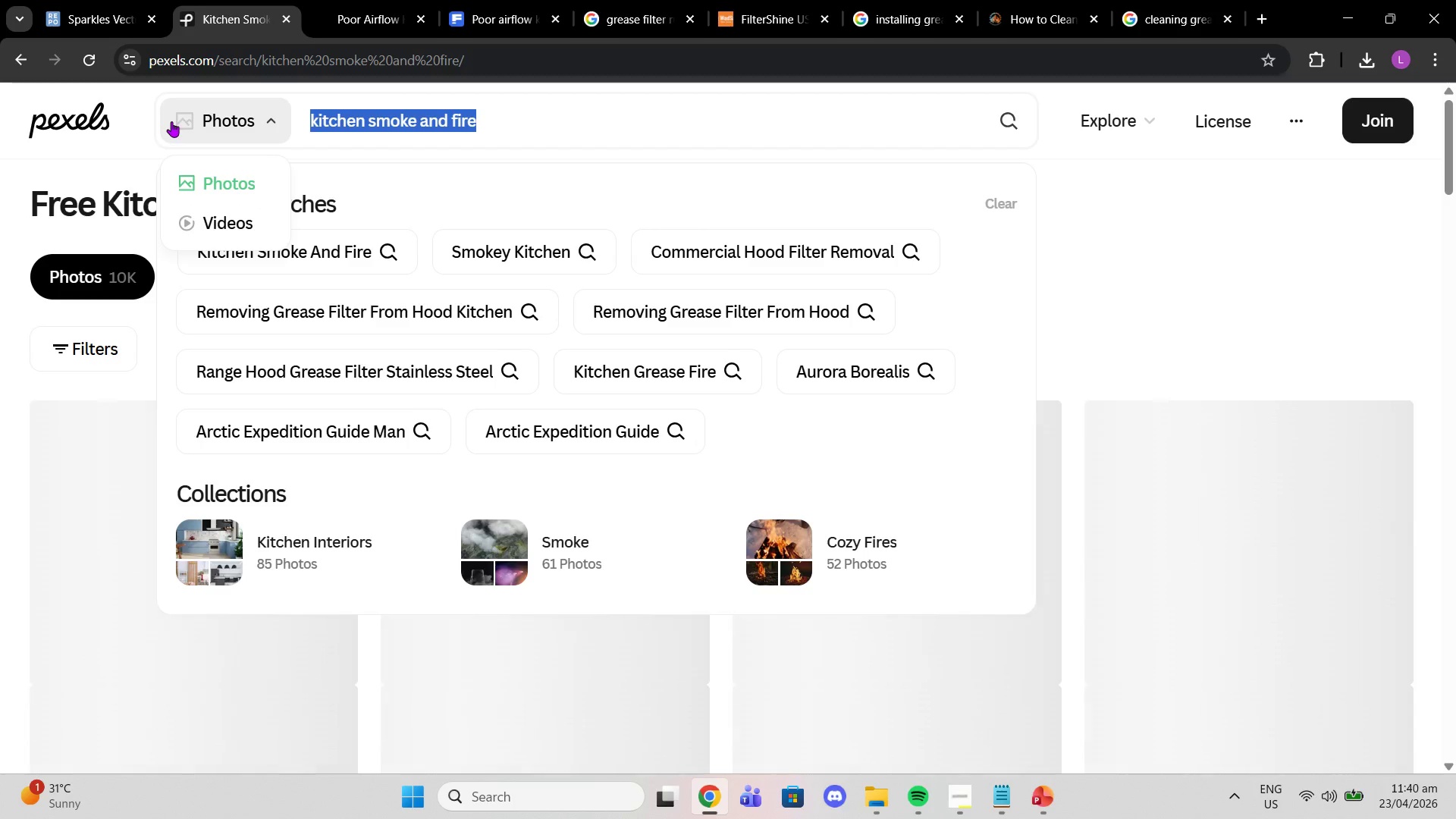 
key(Control+C)
 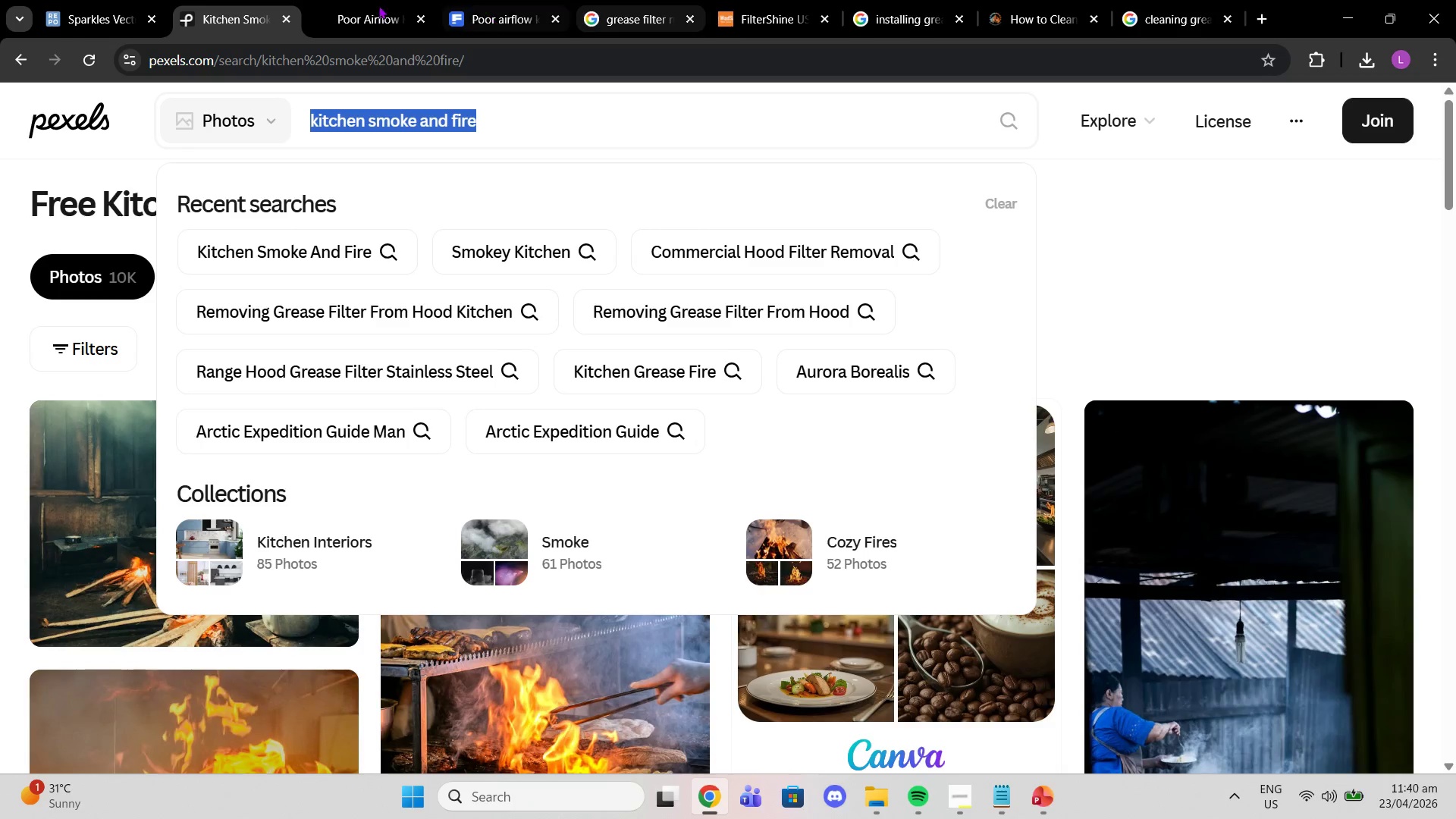 
left_click([376, 5])
 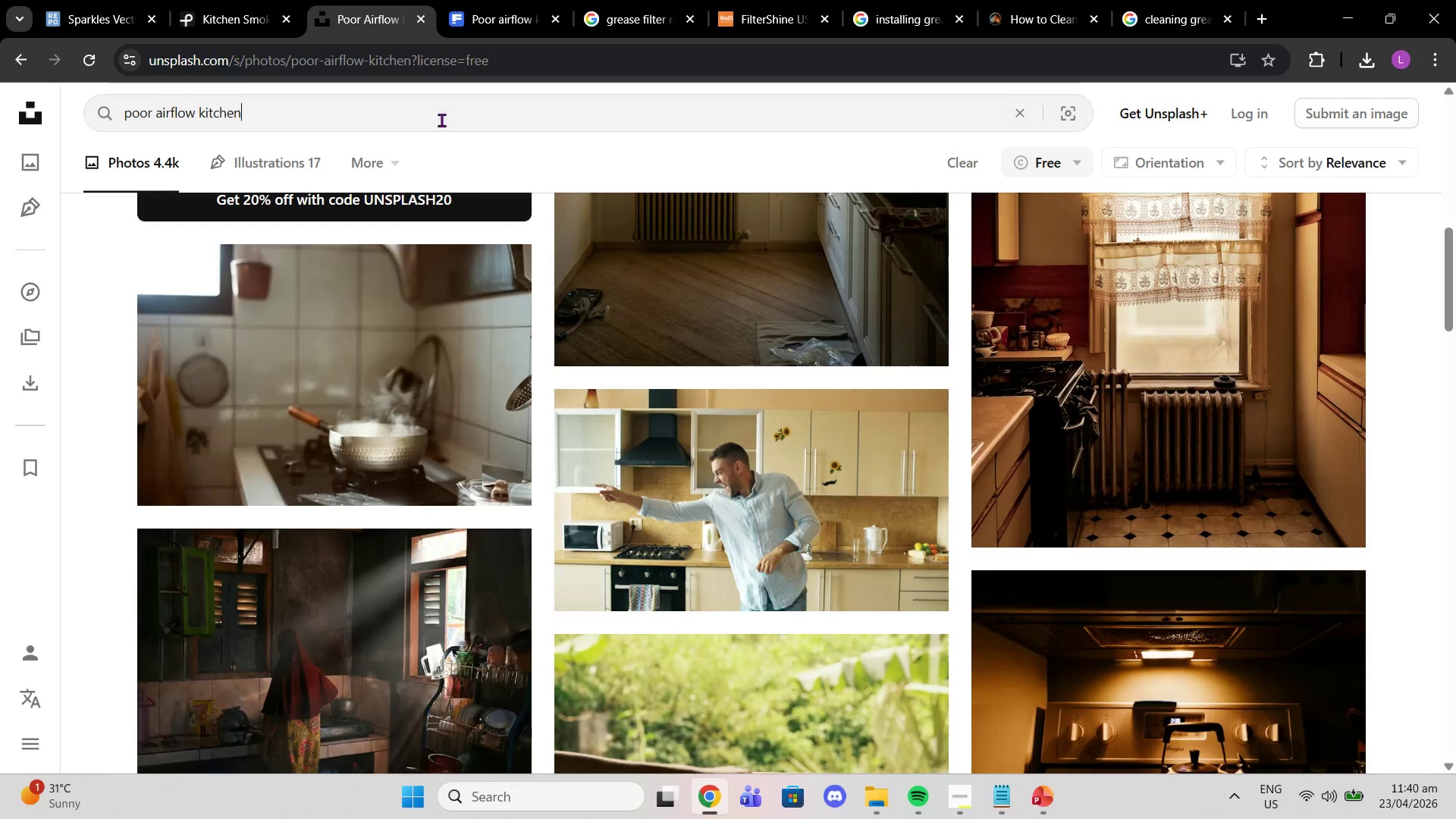 
double_click([441, 120])
 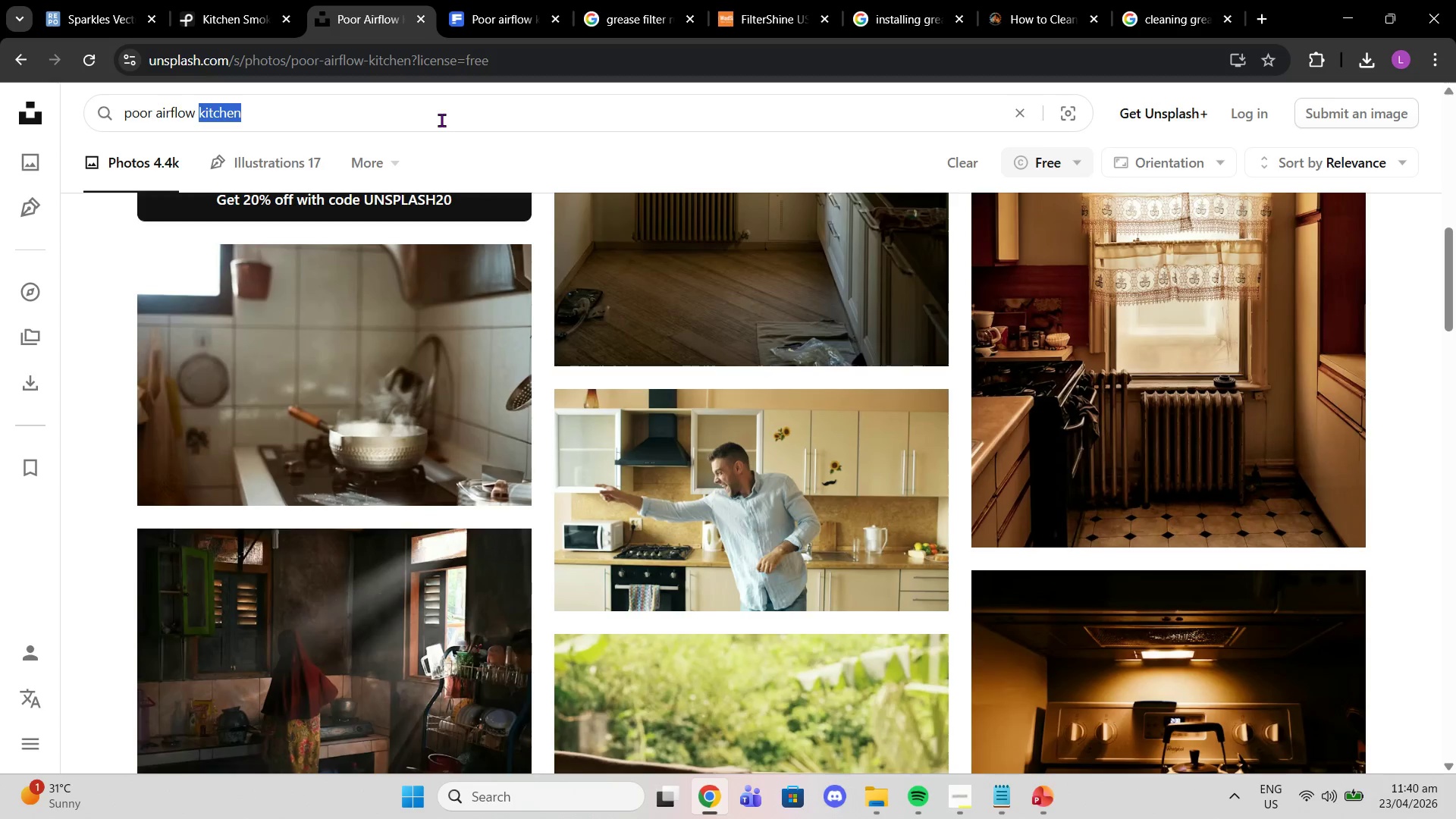 
triple_click([441, 120])
 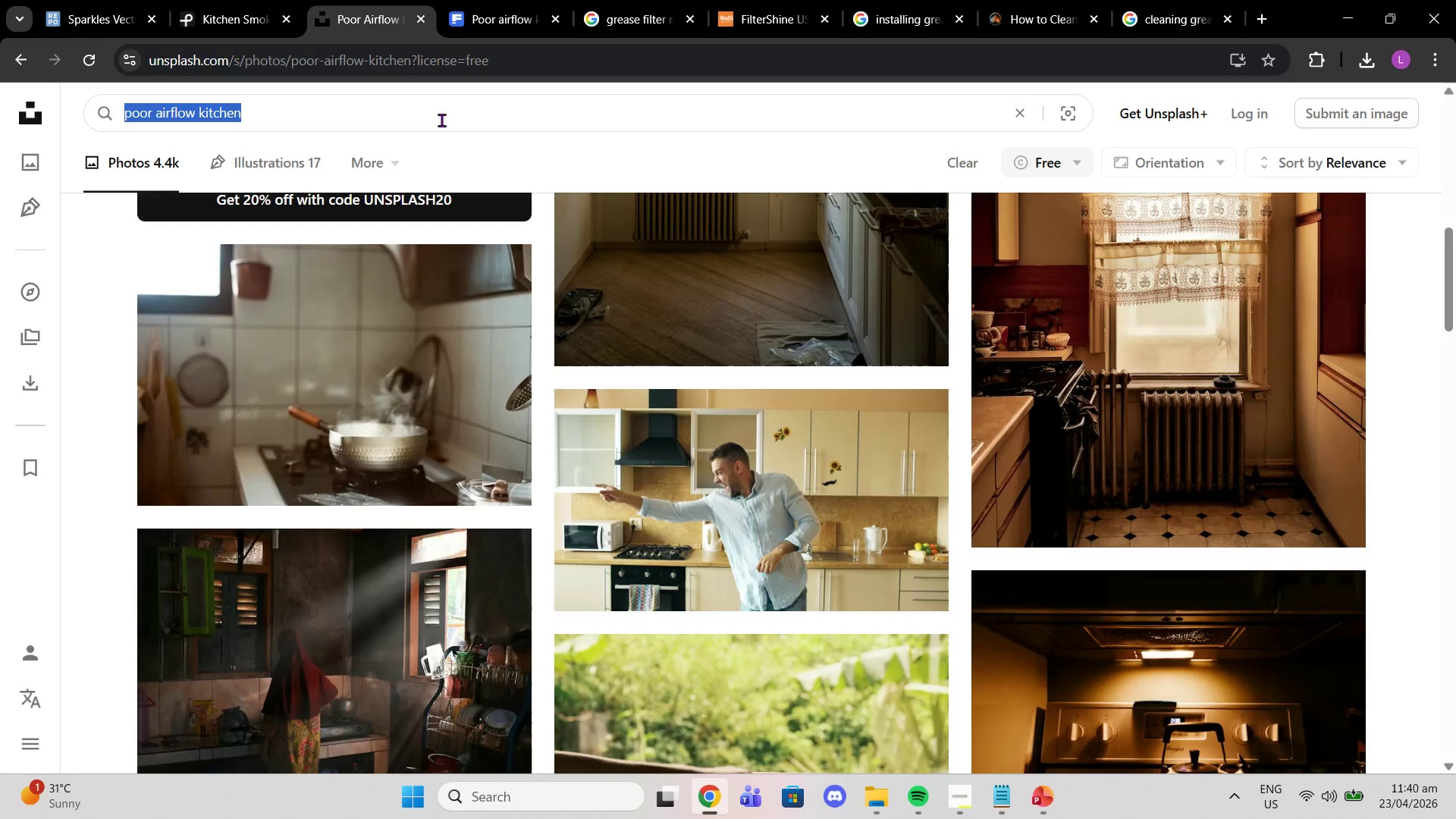 
key(Control+V)
 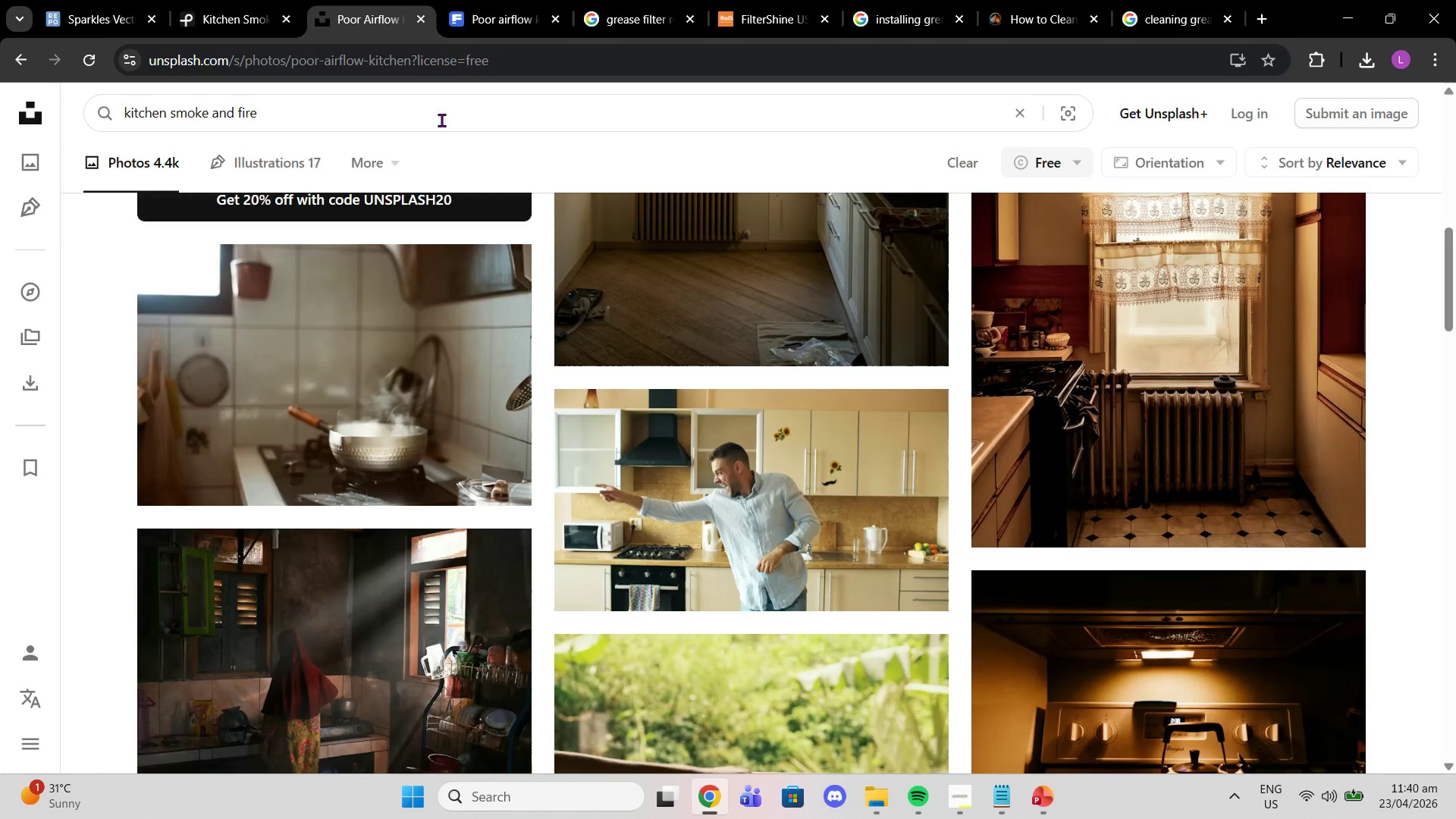 
key(Enter)
 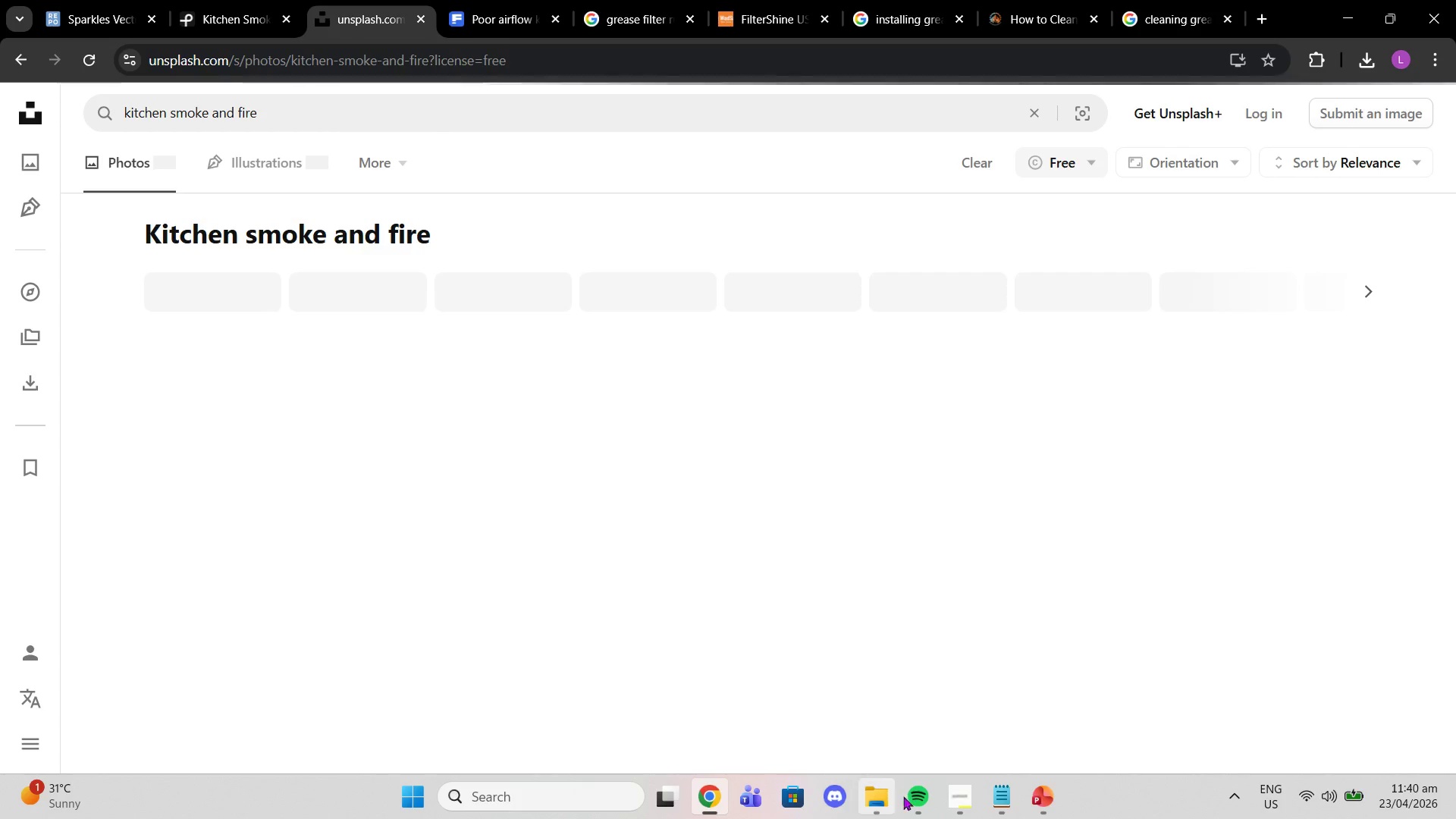 
left_click([959, 799])